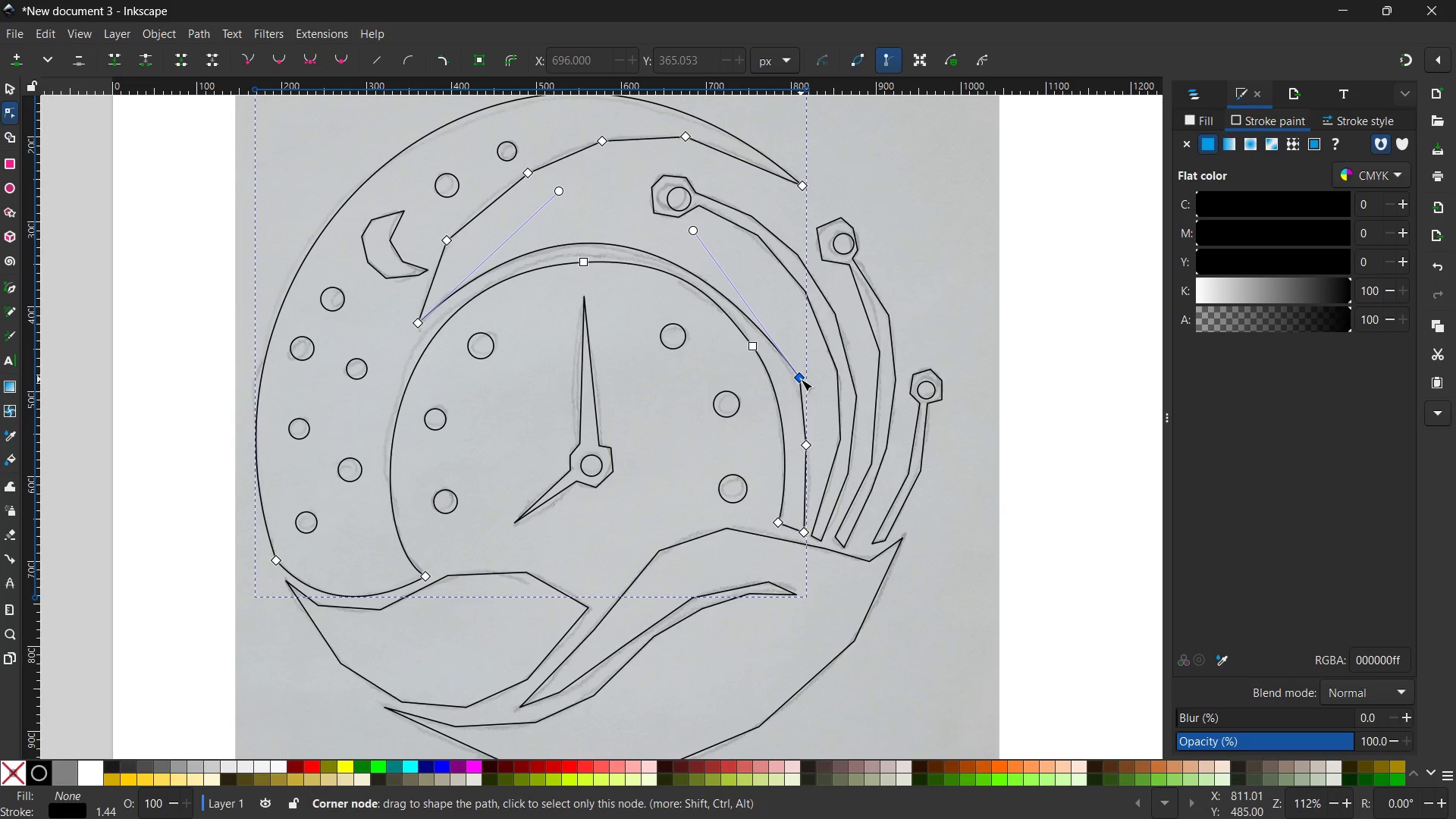 
key(Backspace)
 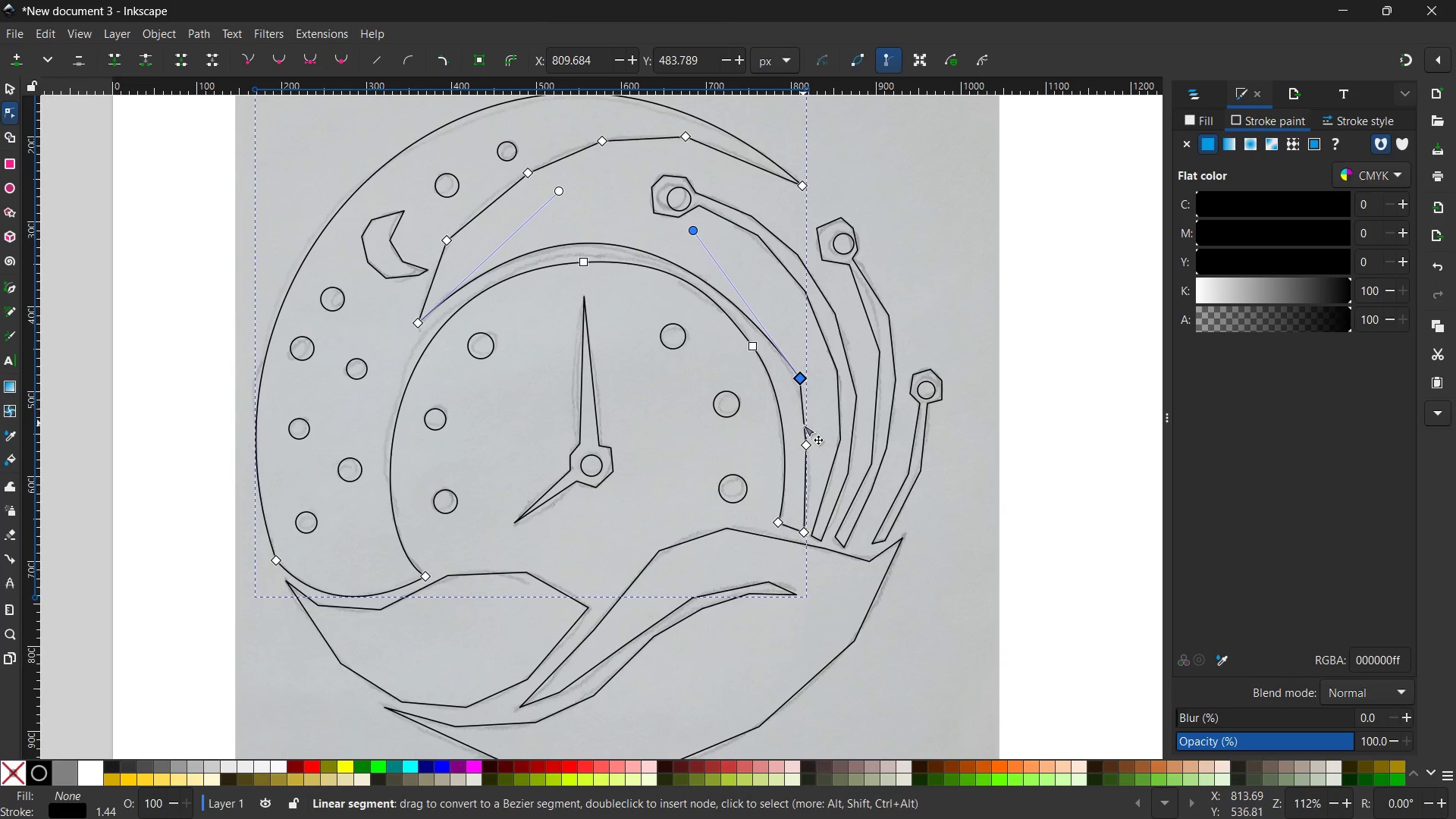 
key(Backspace)
 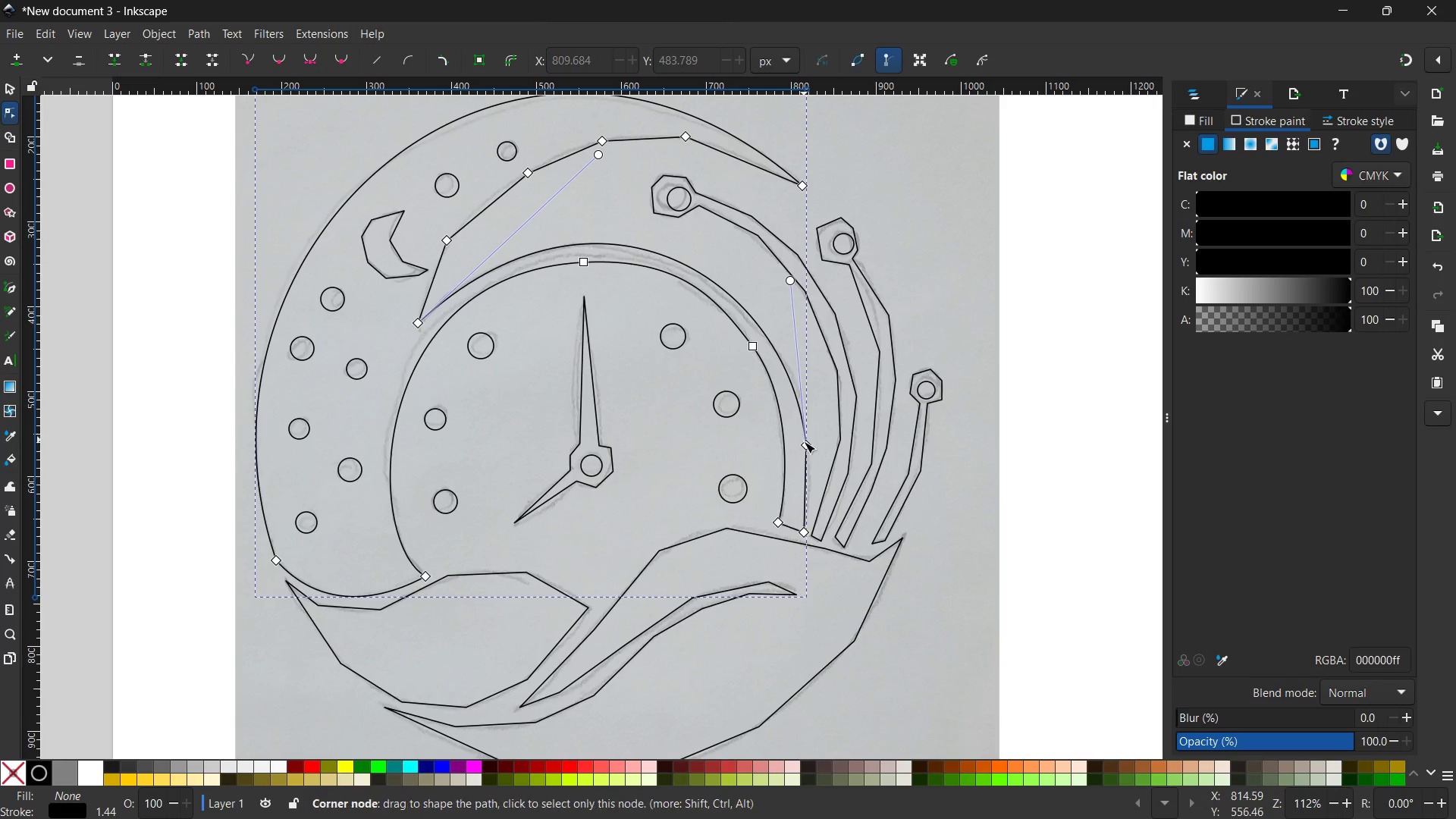 
left_click([804, 442])
 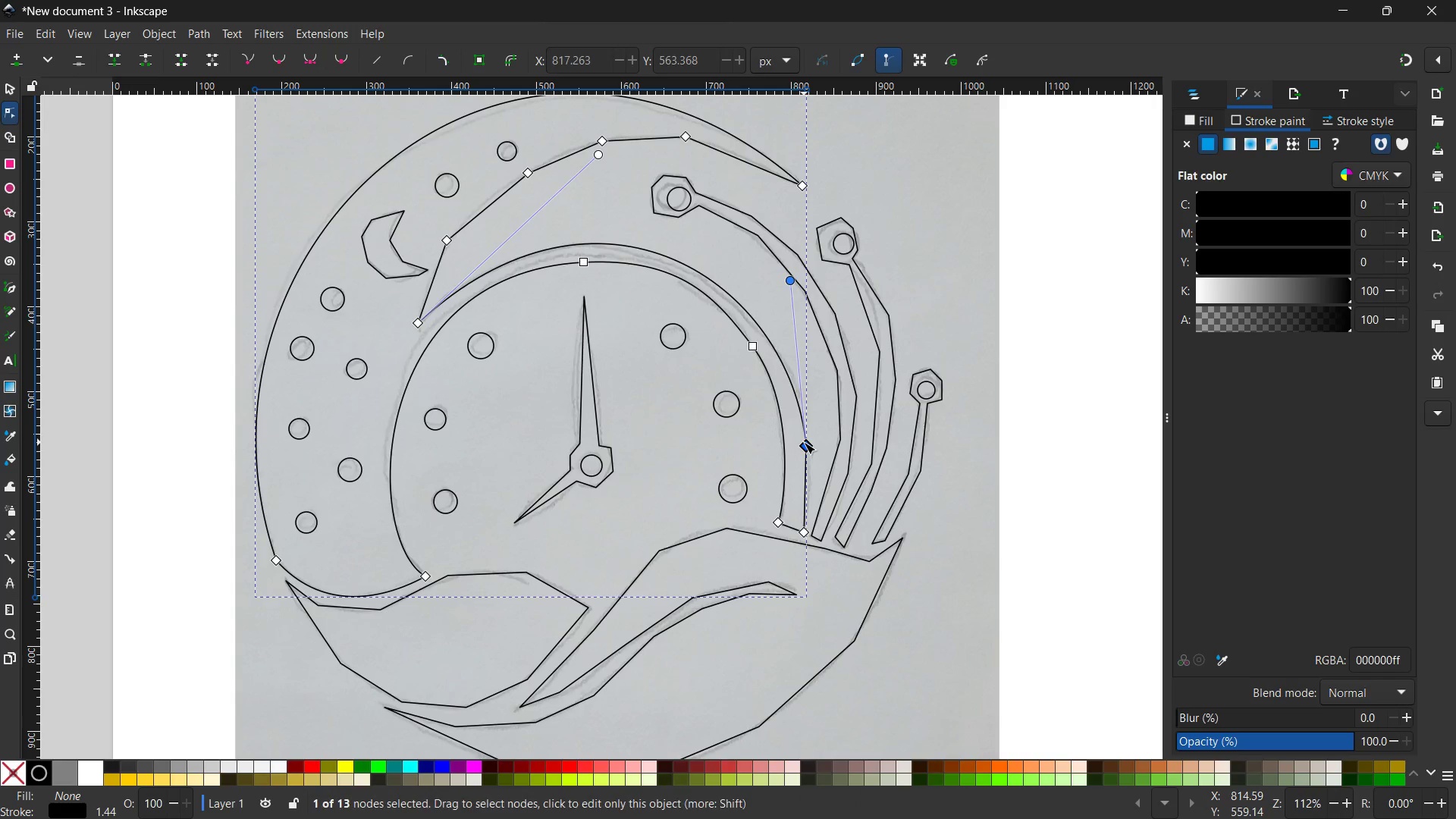 
key(Backspace)
 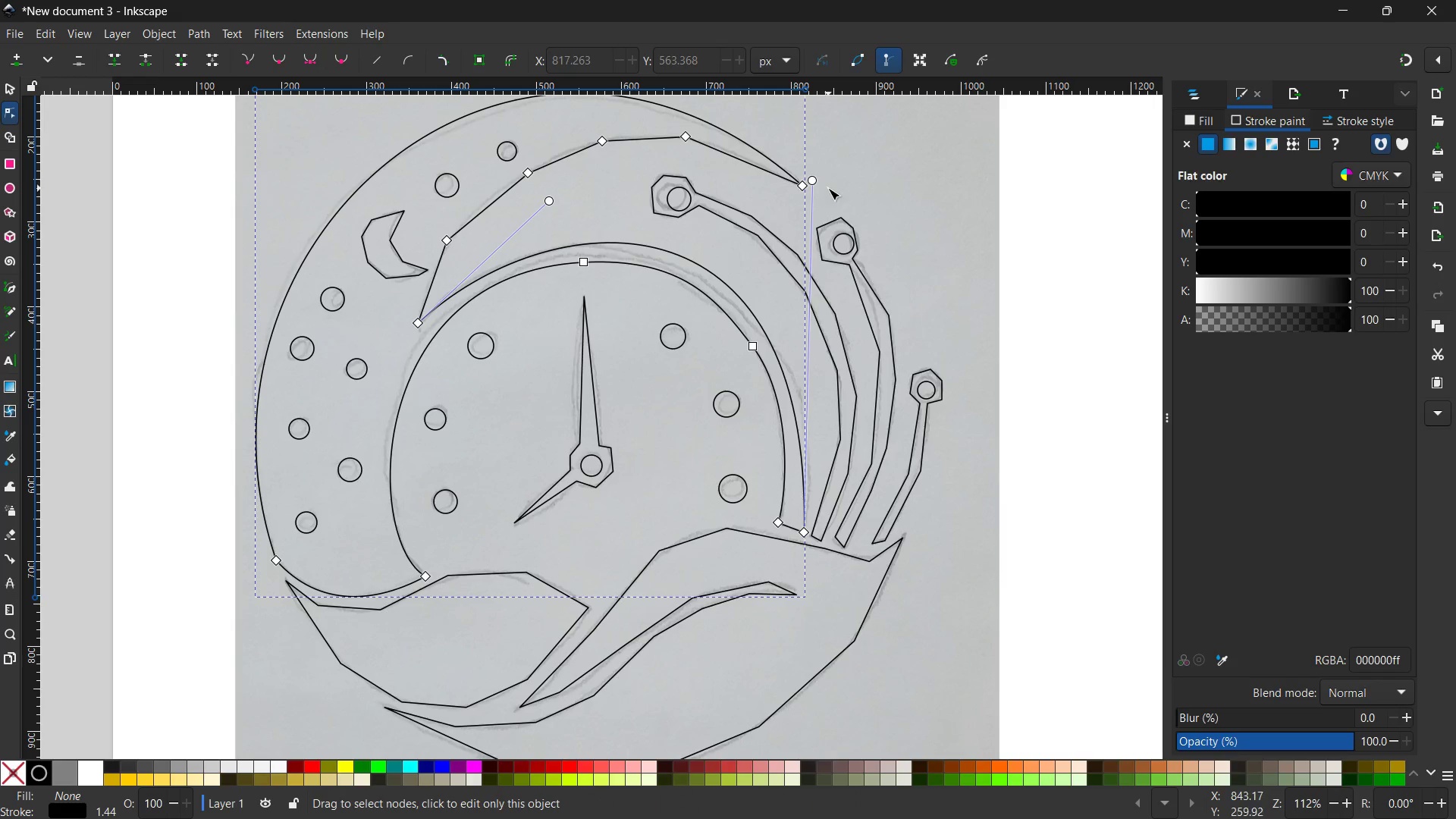 
left_click_drag(start_coordinate=[816, 184], to_coordinate=[853, 228])
 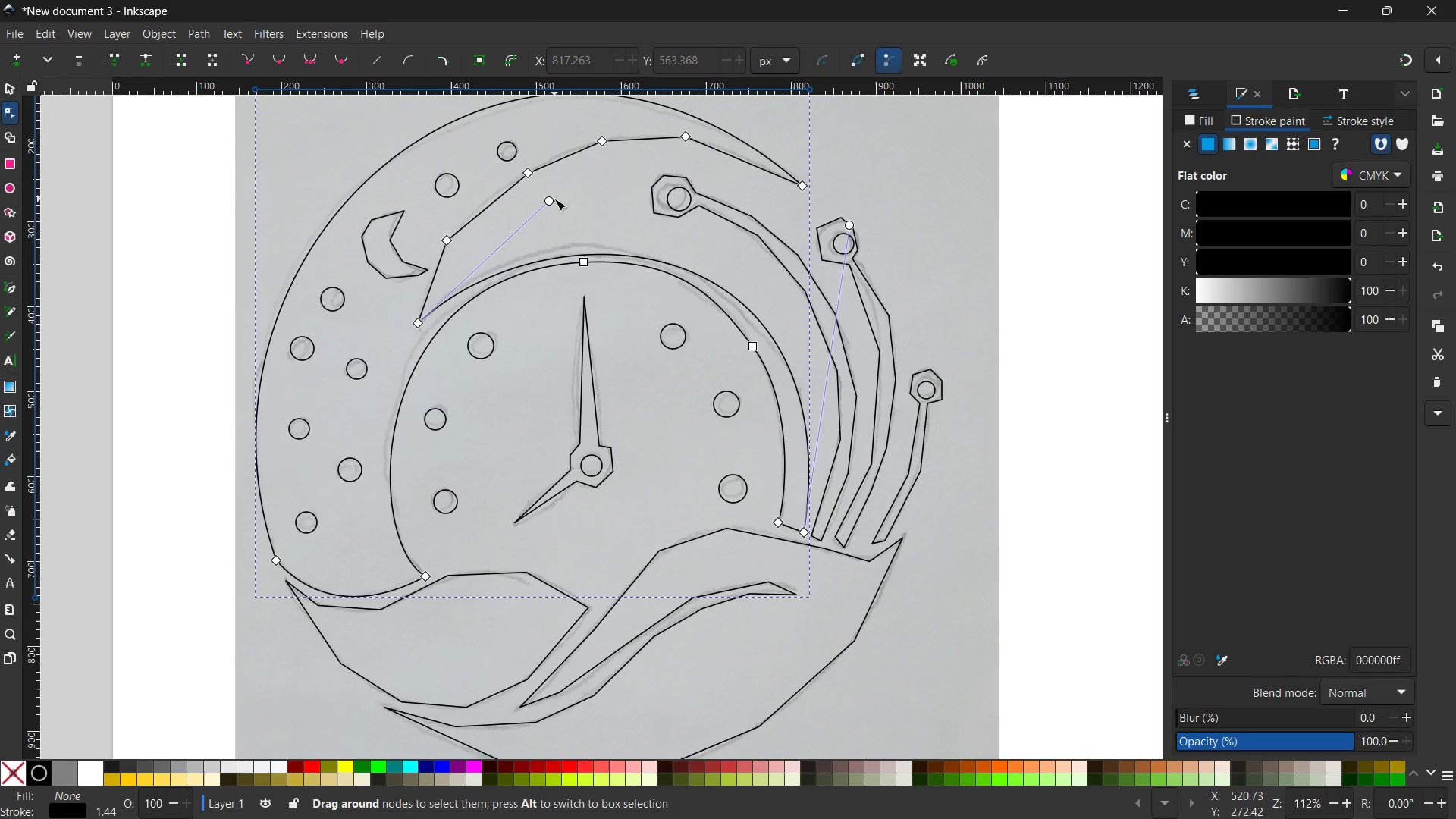 
left_click_drag(start_coordinate=[552, 202], to_coordinate=[533, 177])
 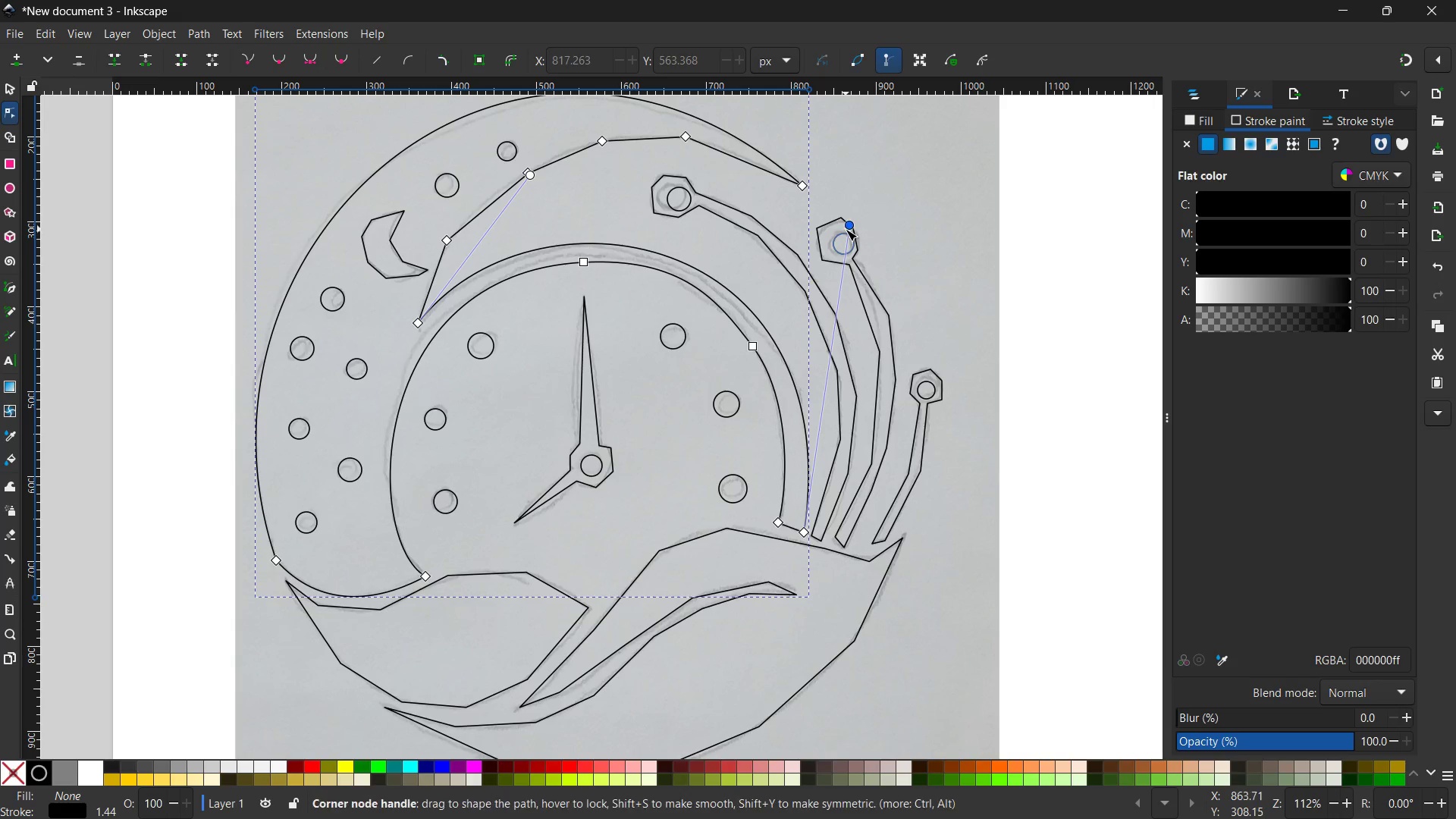 
left_click_drag(start_coordinate=[846, 228], to_coordinate=[831, 224])
 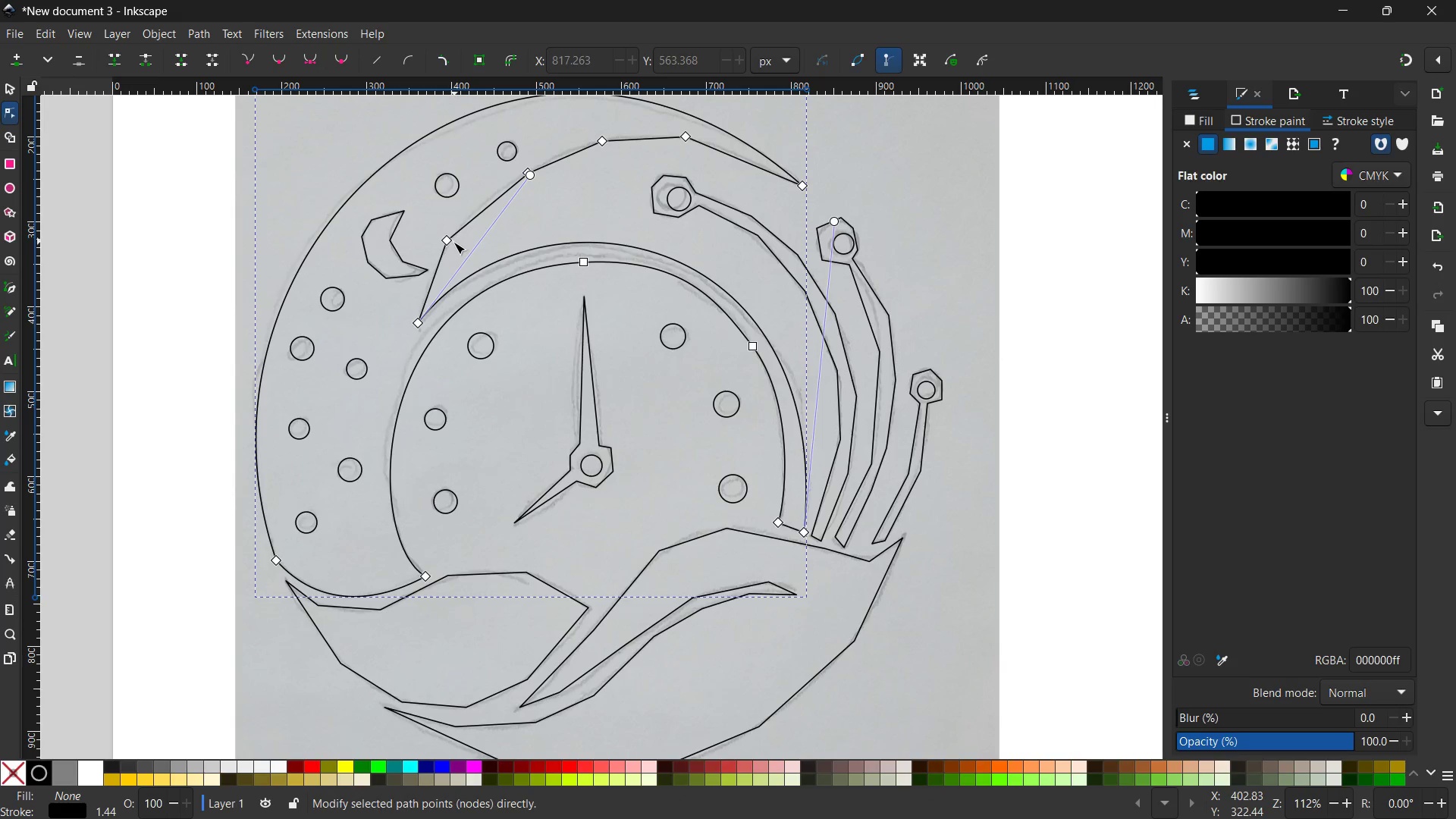 
left_click([451, 242])
 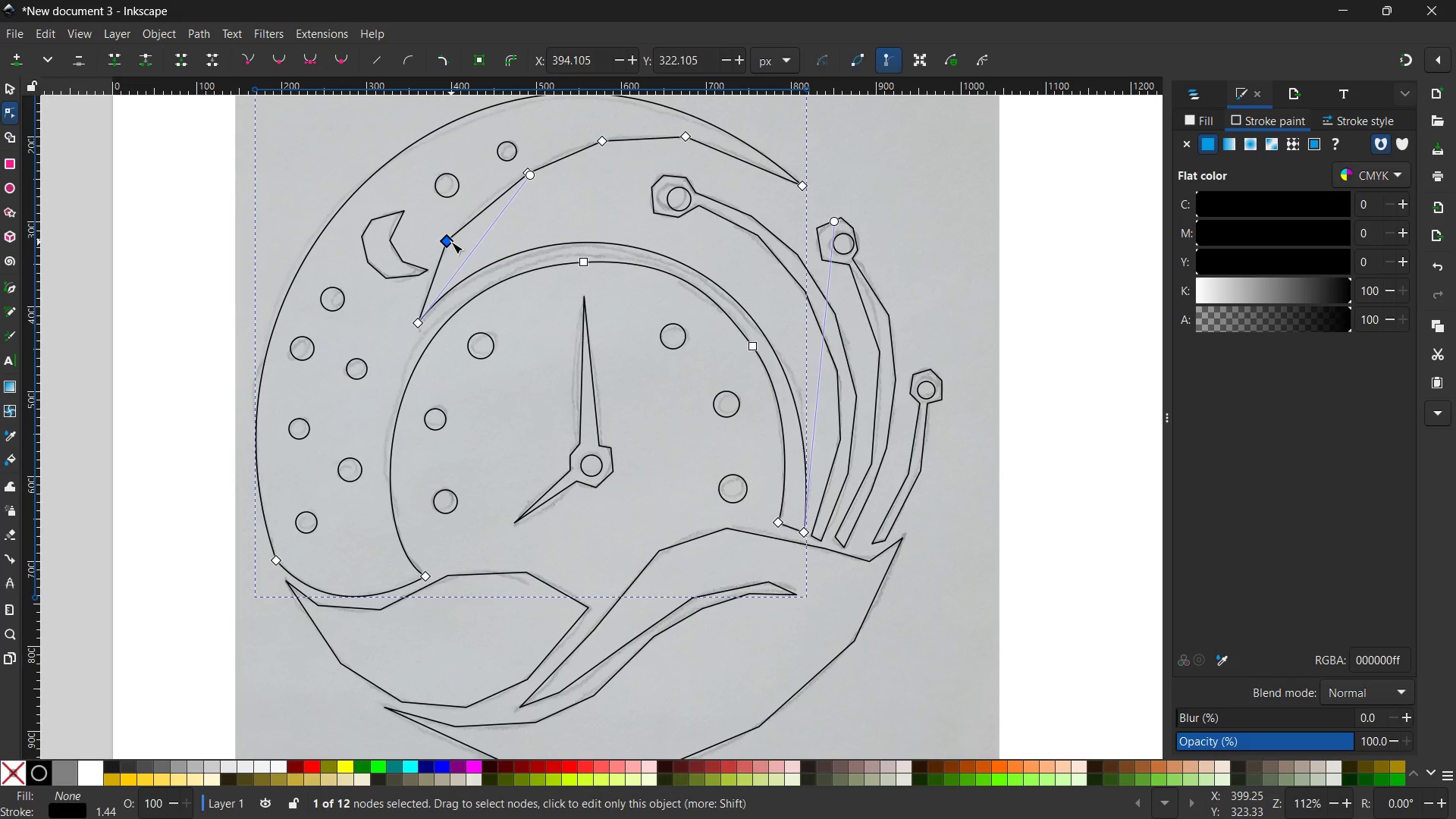 
key(Backspace)
 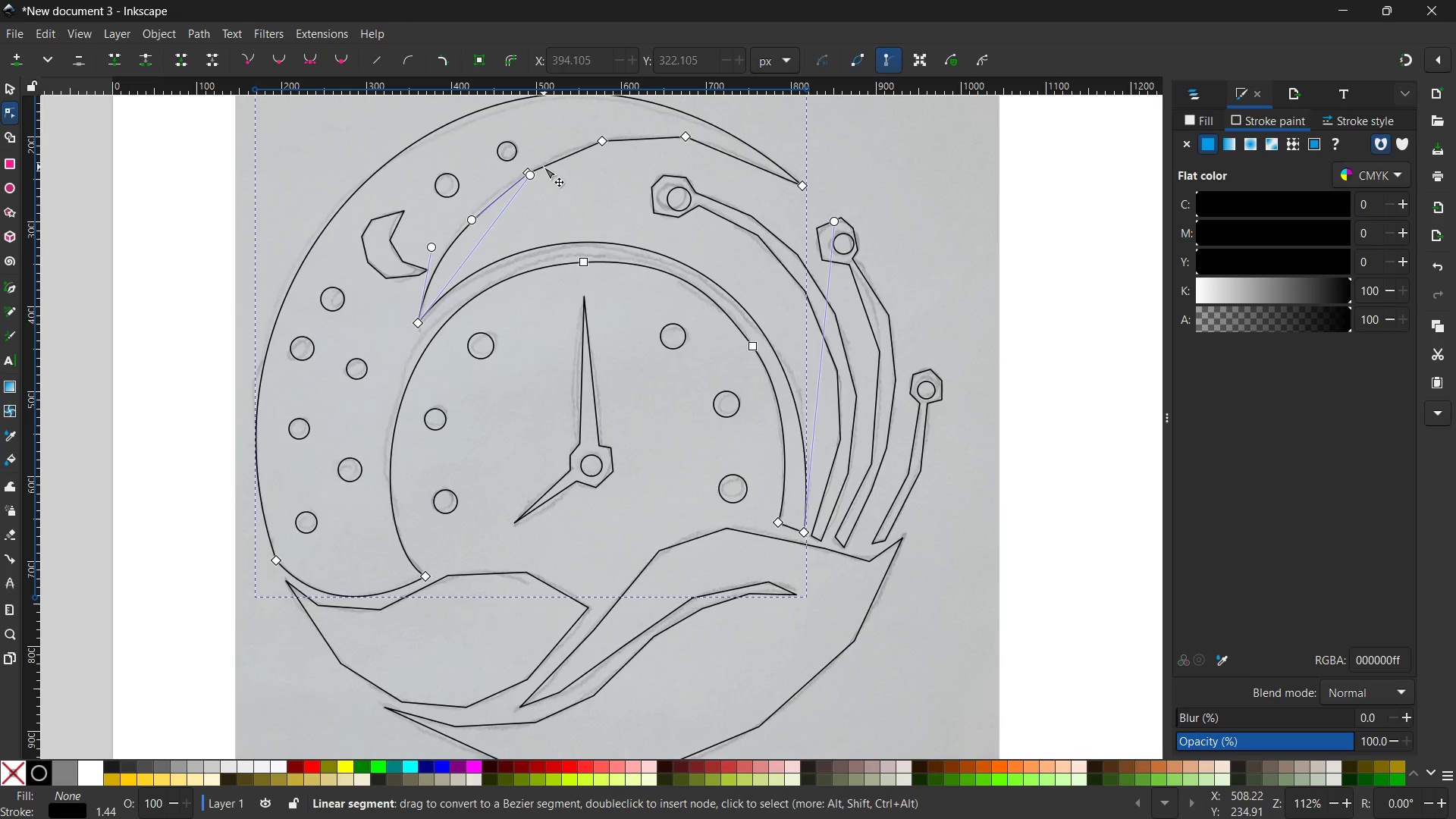 
left_click([541, 171])
 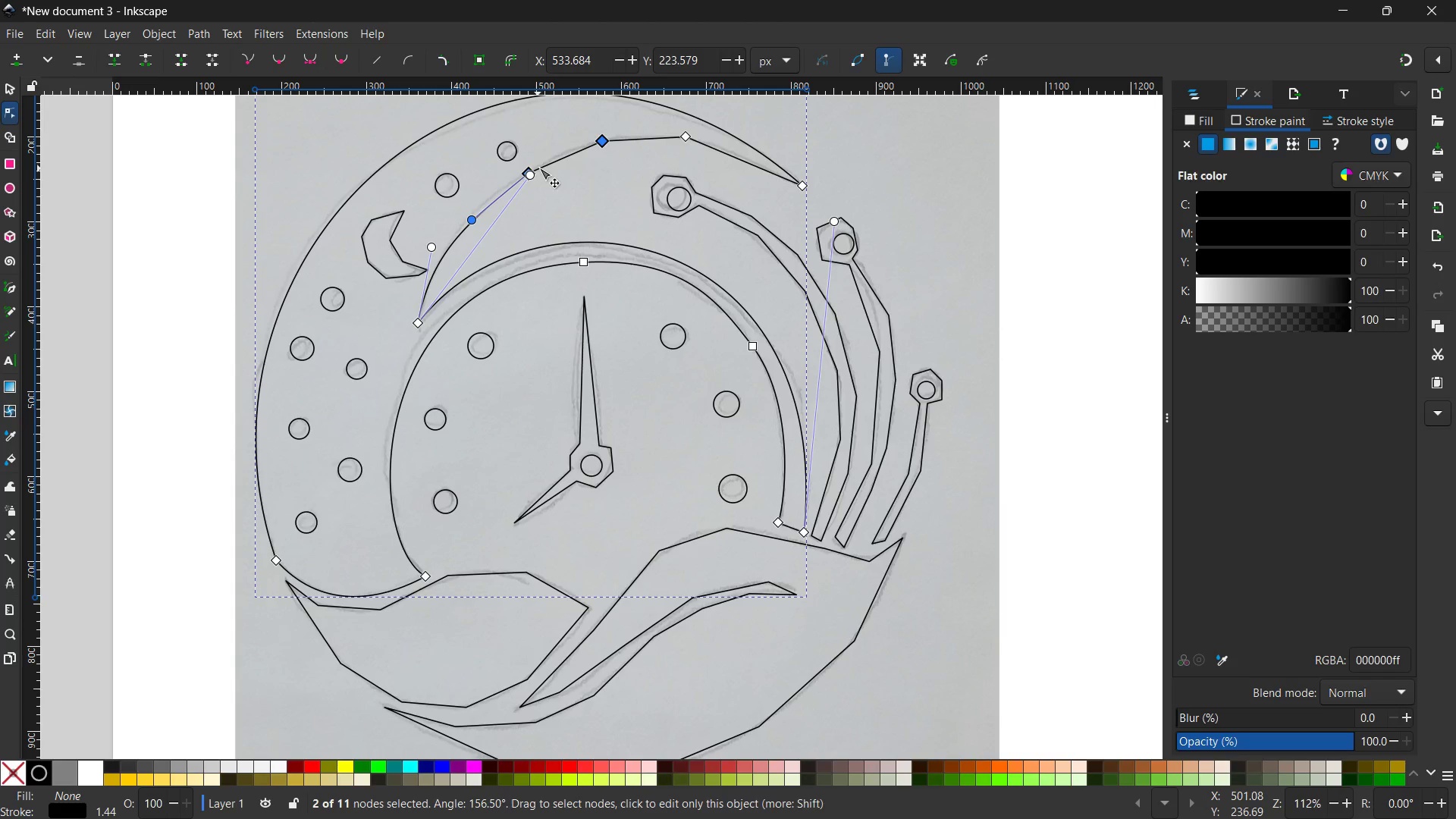 
key(Backspace)
 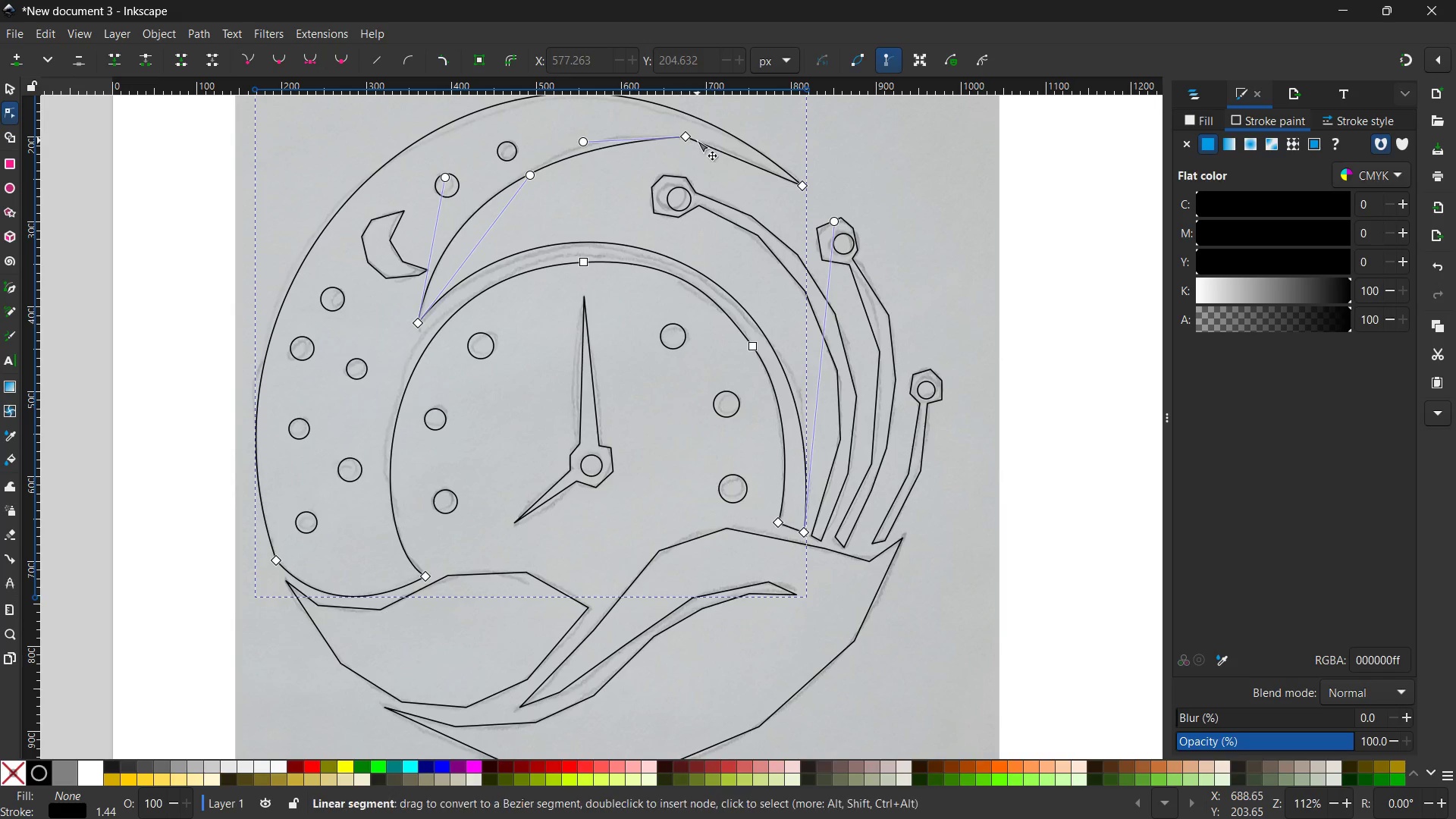 
left_click([689, 137])
 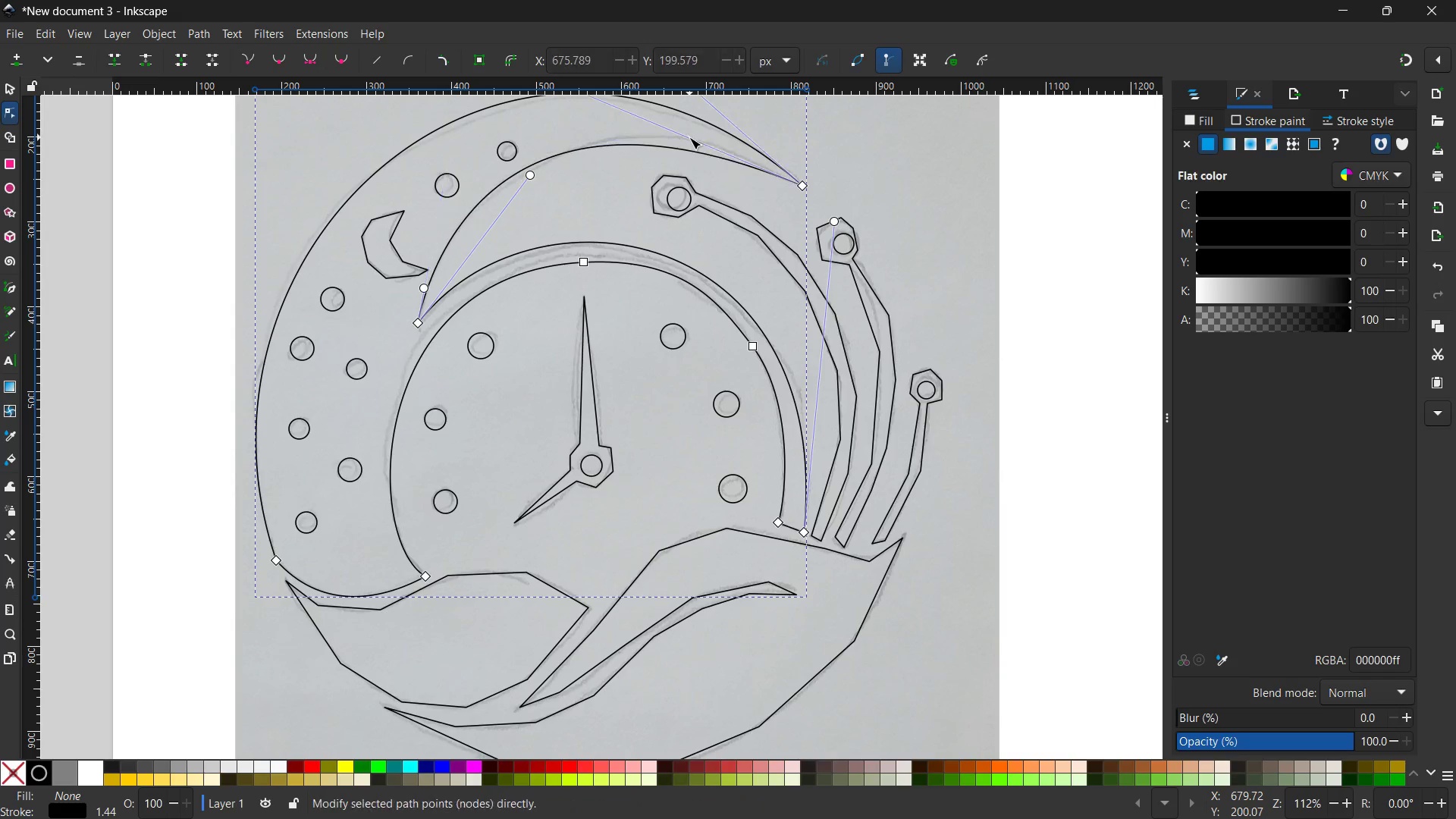 
key(Backspace)
 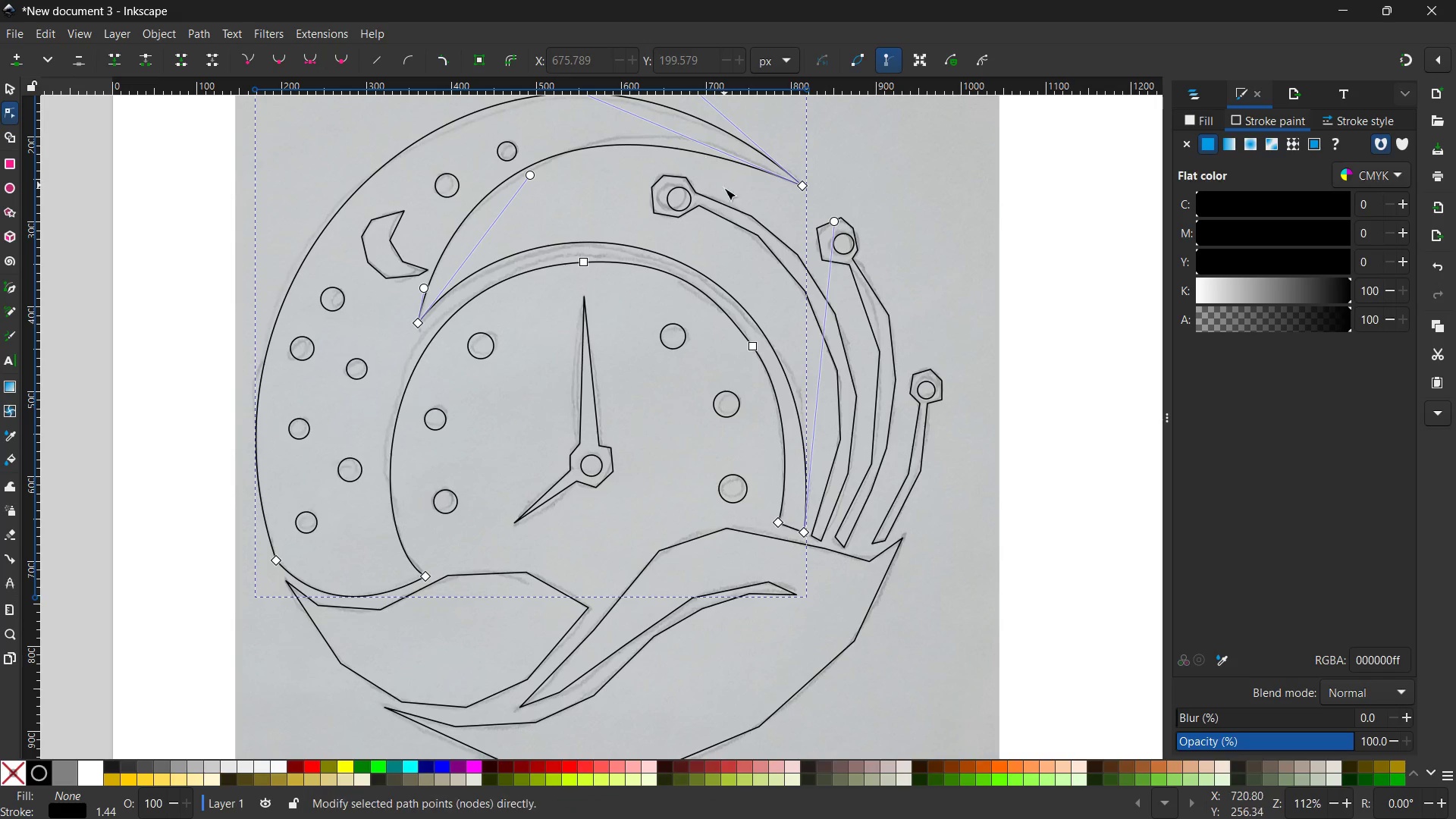 
scroll: coordinate [723, 196], scroll_direction: up, amount: 2.0
 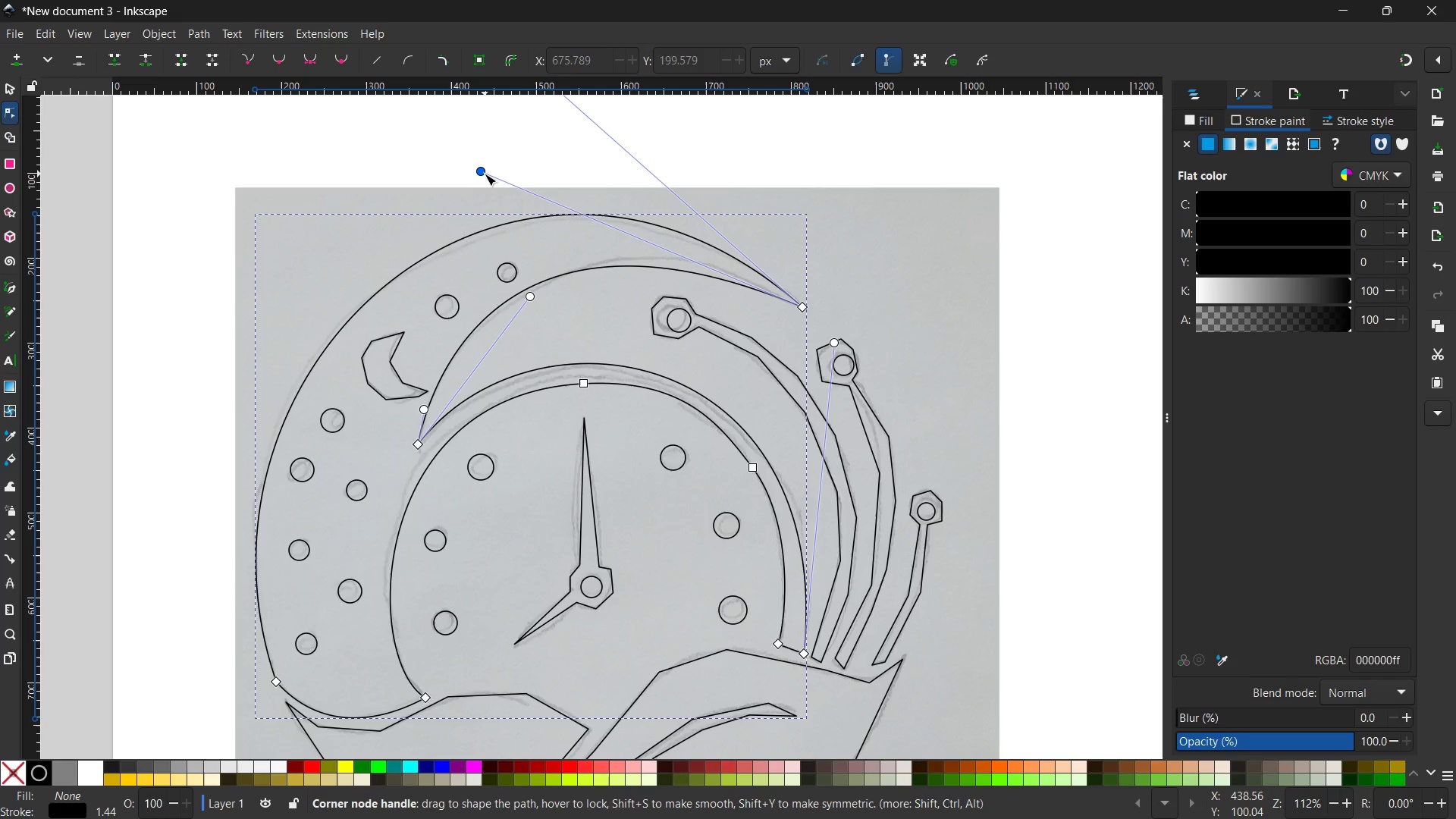 
left_click_drag(start_coordinate=[485, 174], to_coordinate=[534, 155])
 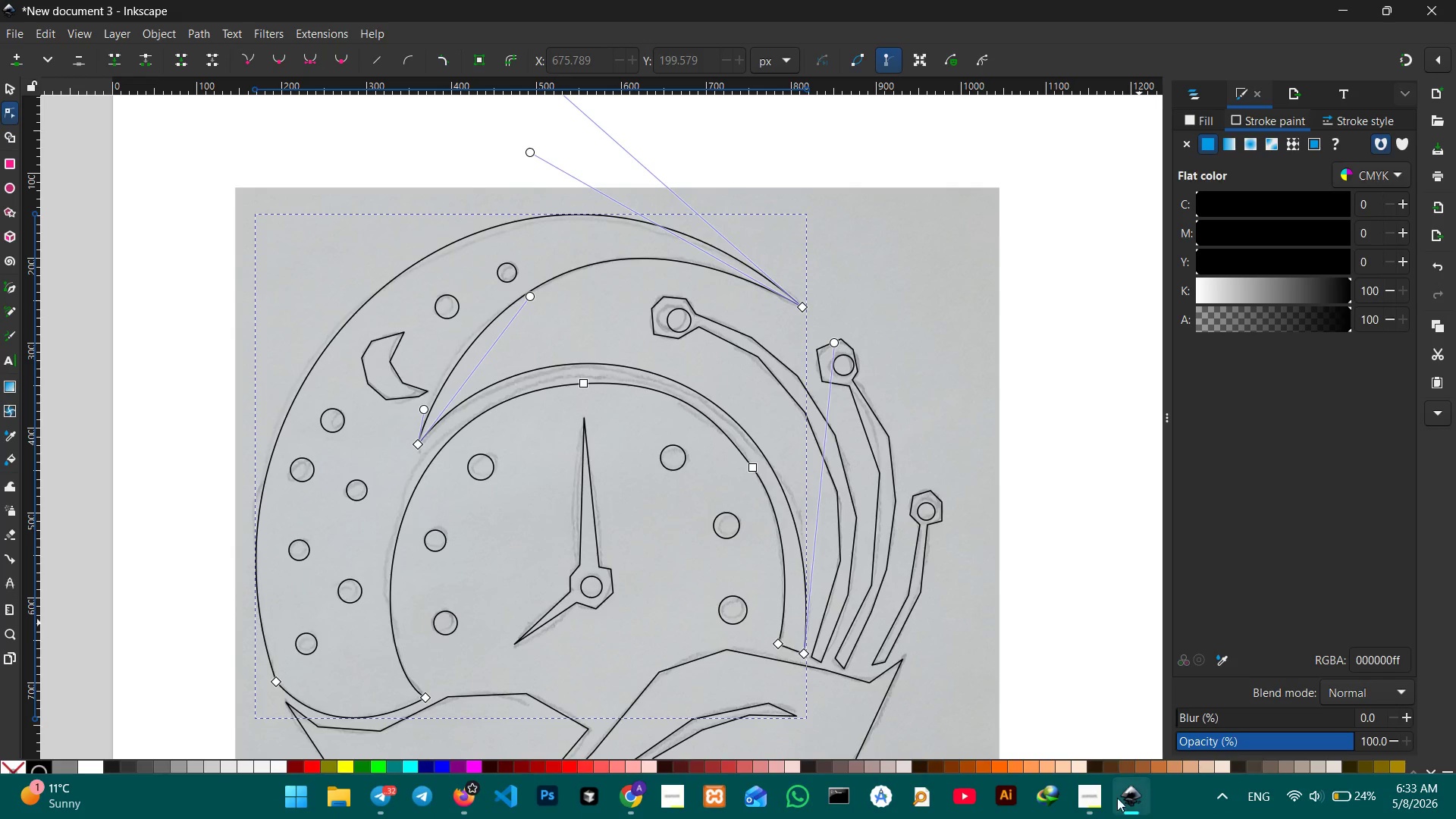 
left_click([1084, 799])